 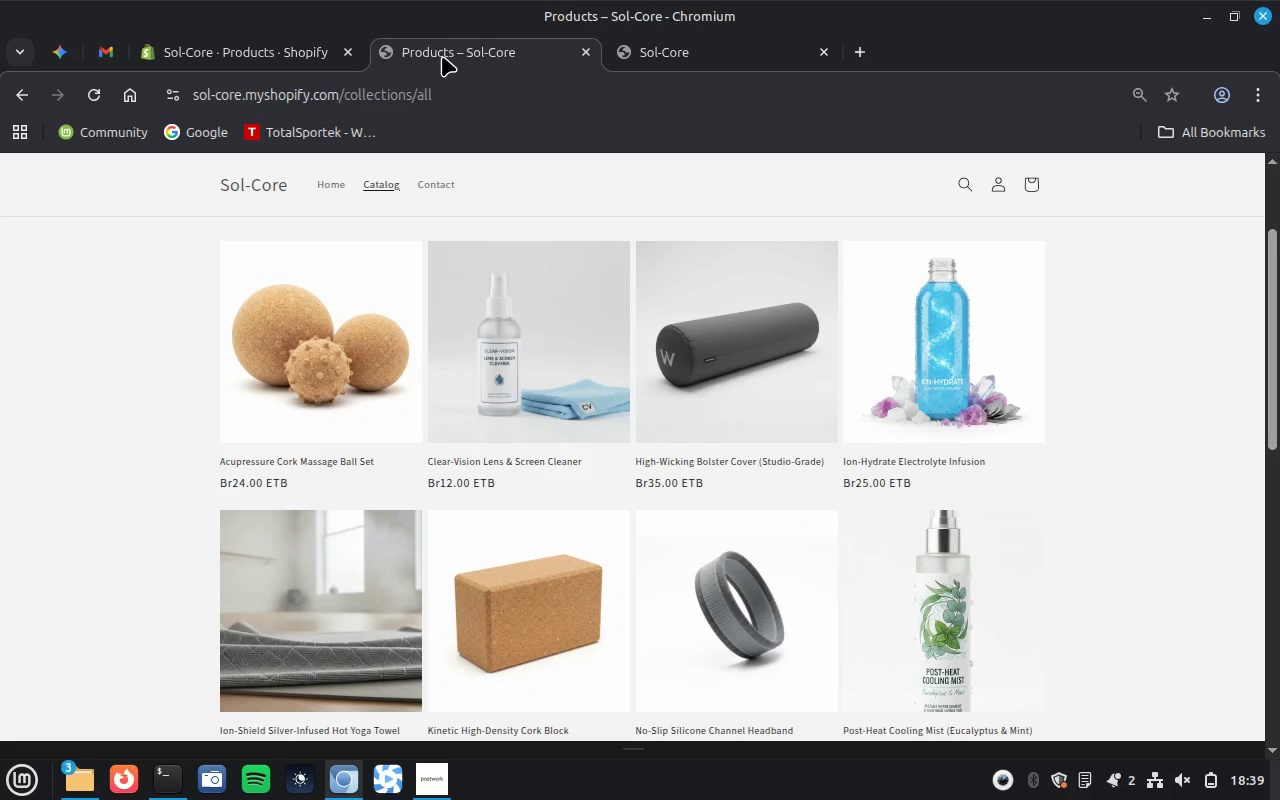 
left_click([337, 178])
 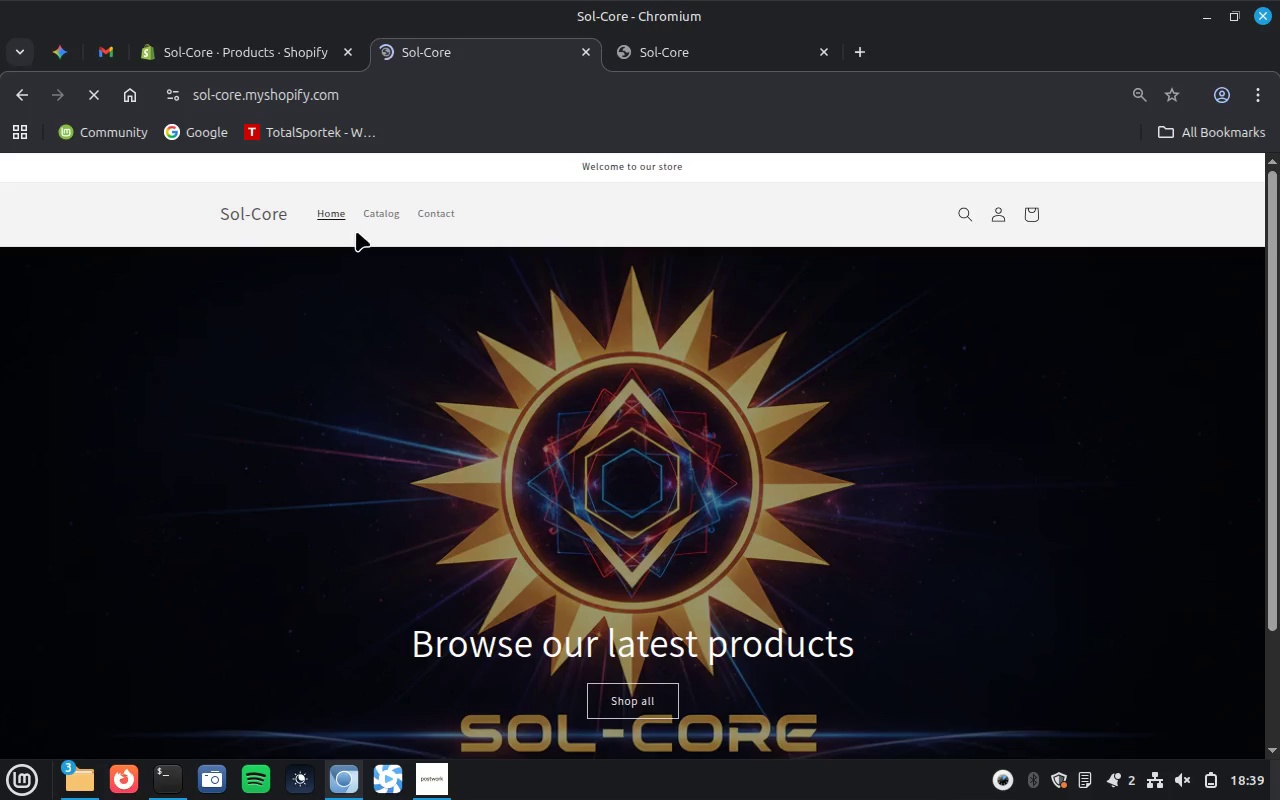 
scroll: coordinate [541, 436], scroll_direction: down, amount: 8.0
 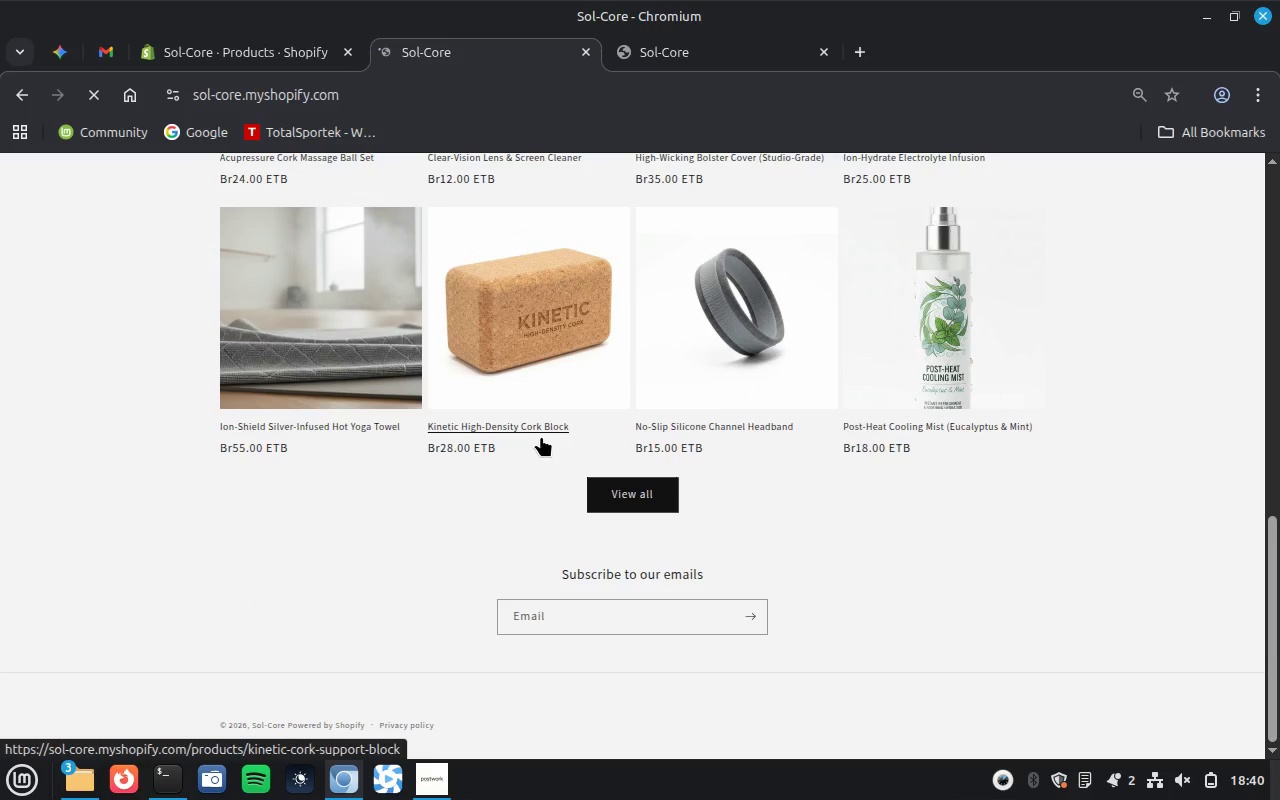 
scroll: coordinate [541, 436], scroll_direction: up, amount: 5.0
 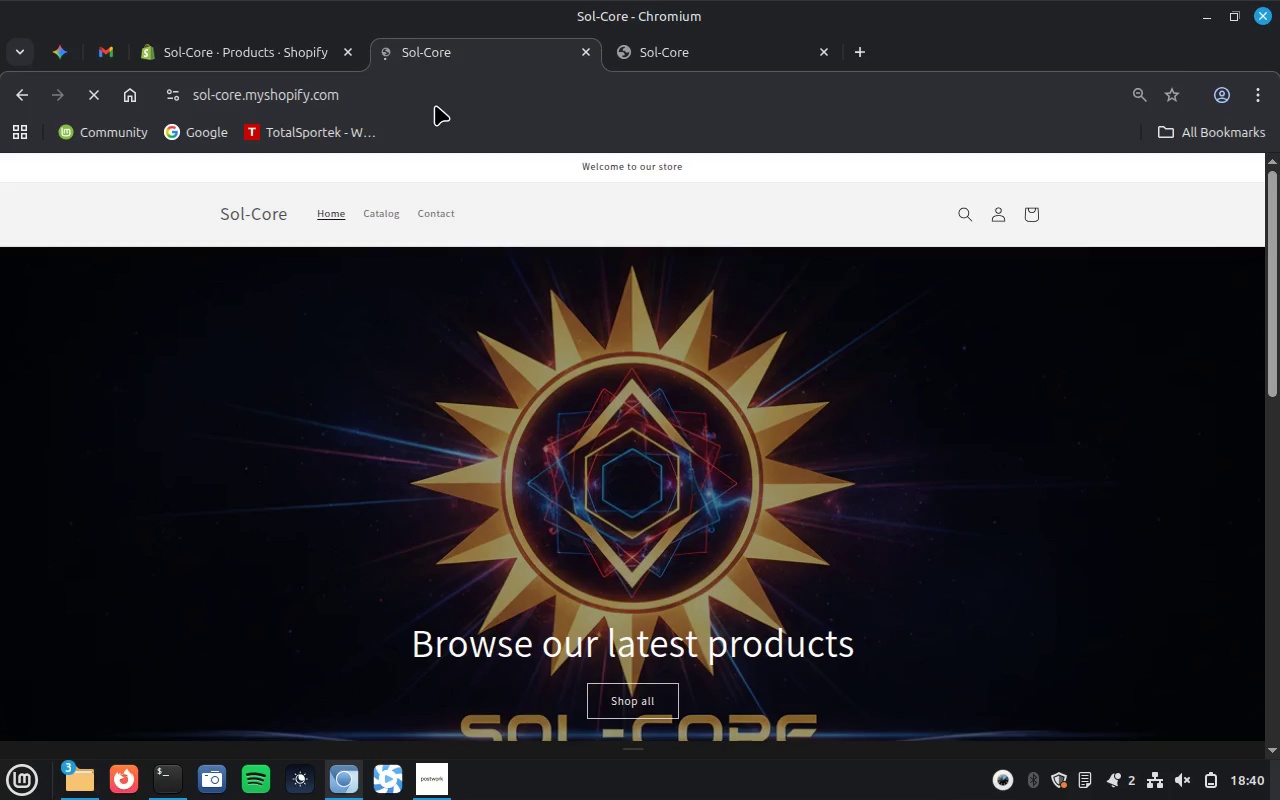 
left_click([284, 54])
 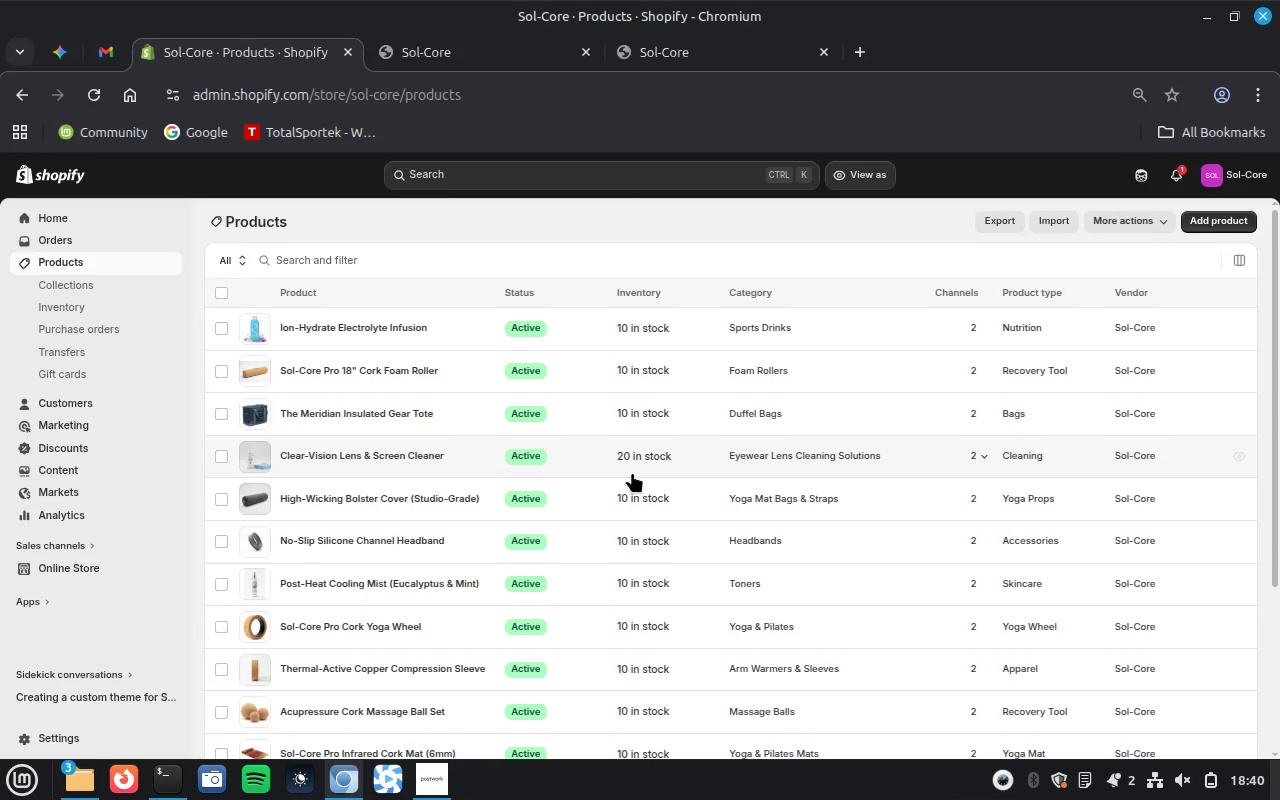 